 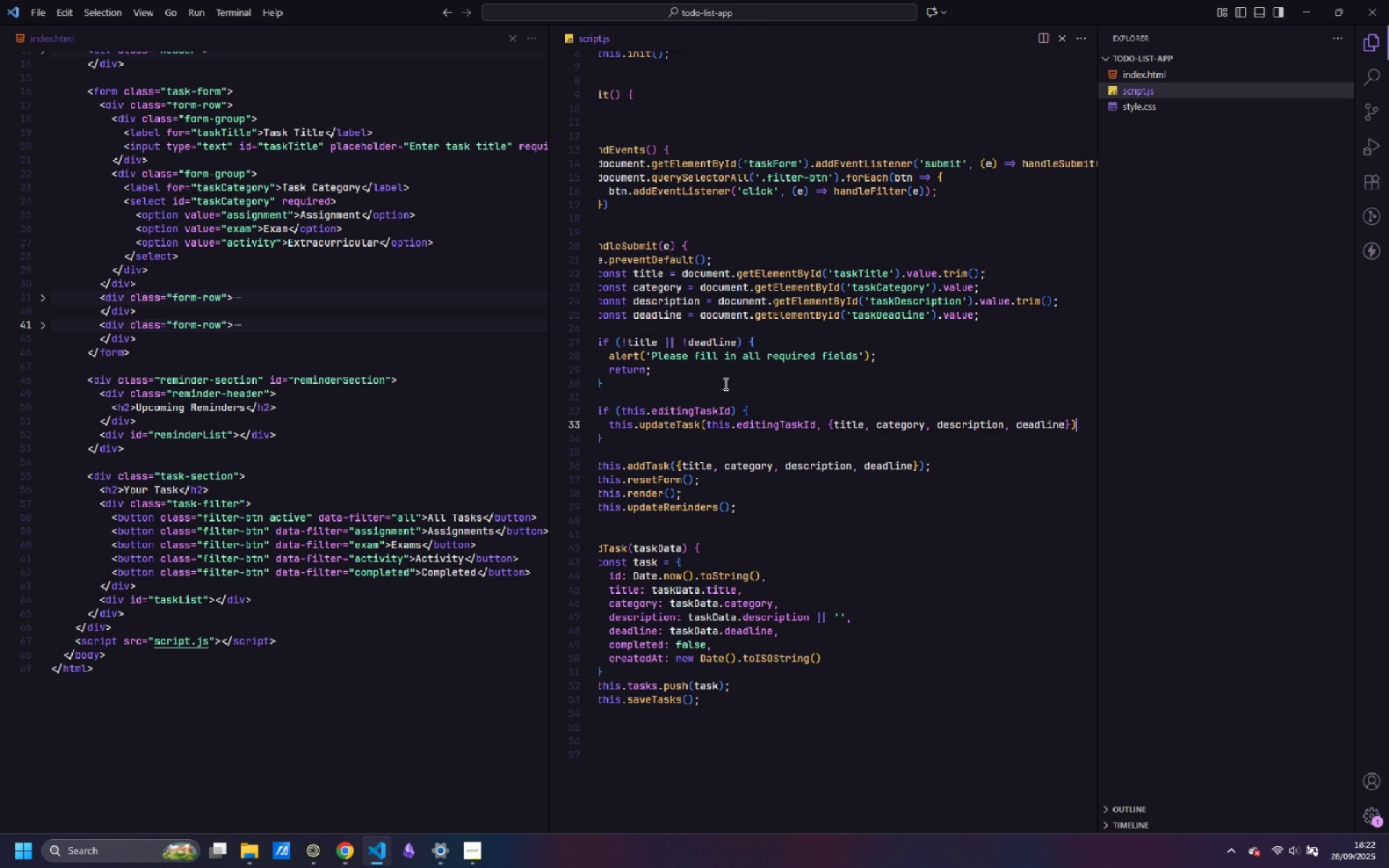 
key(ArrowRight)
 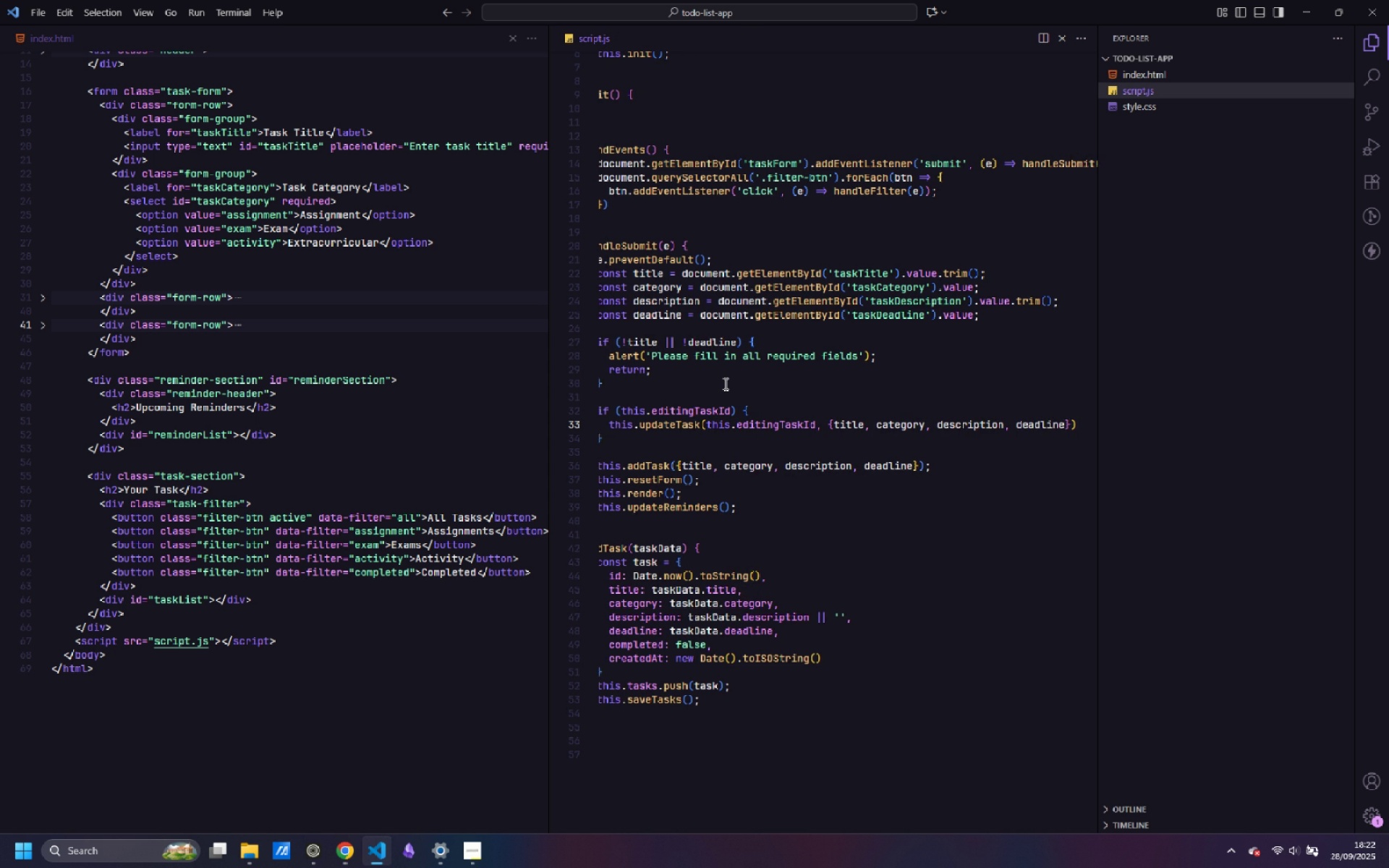 
key(Semicolon)
 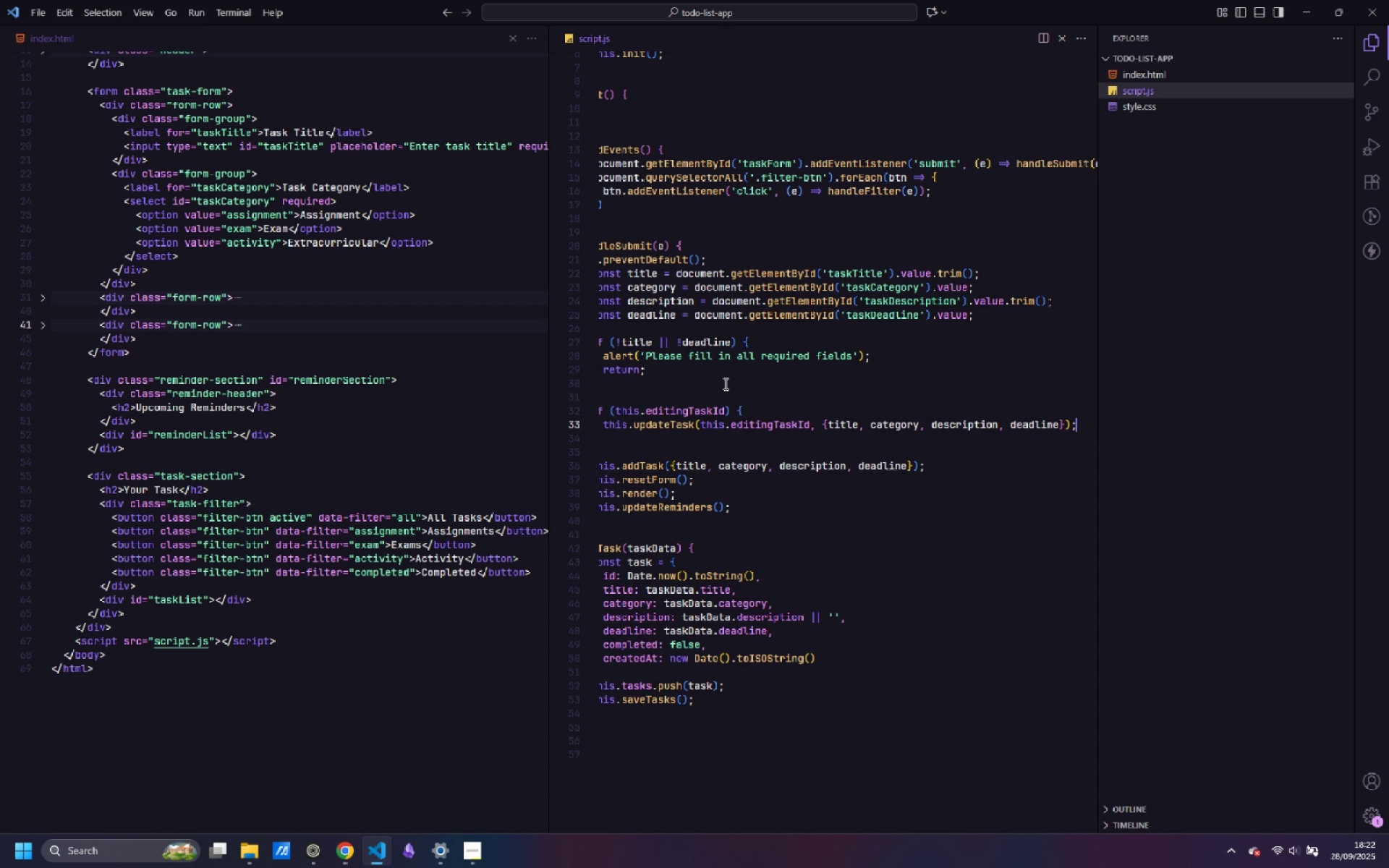 
key(ArrowDown)
 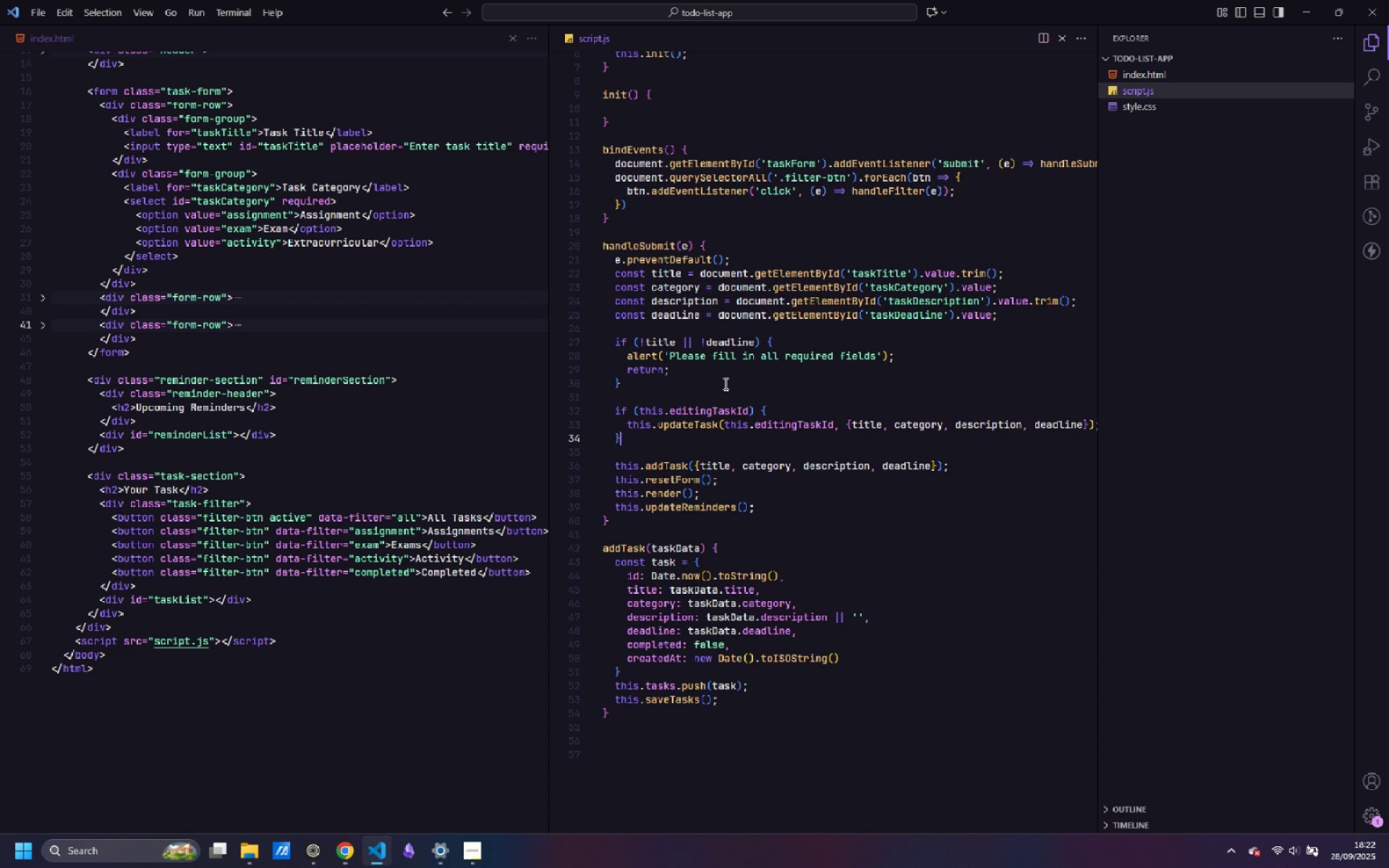 
type( else {)
 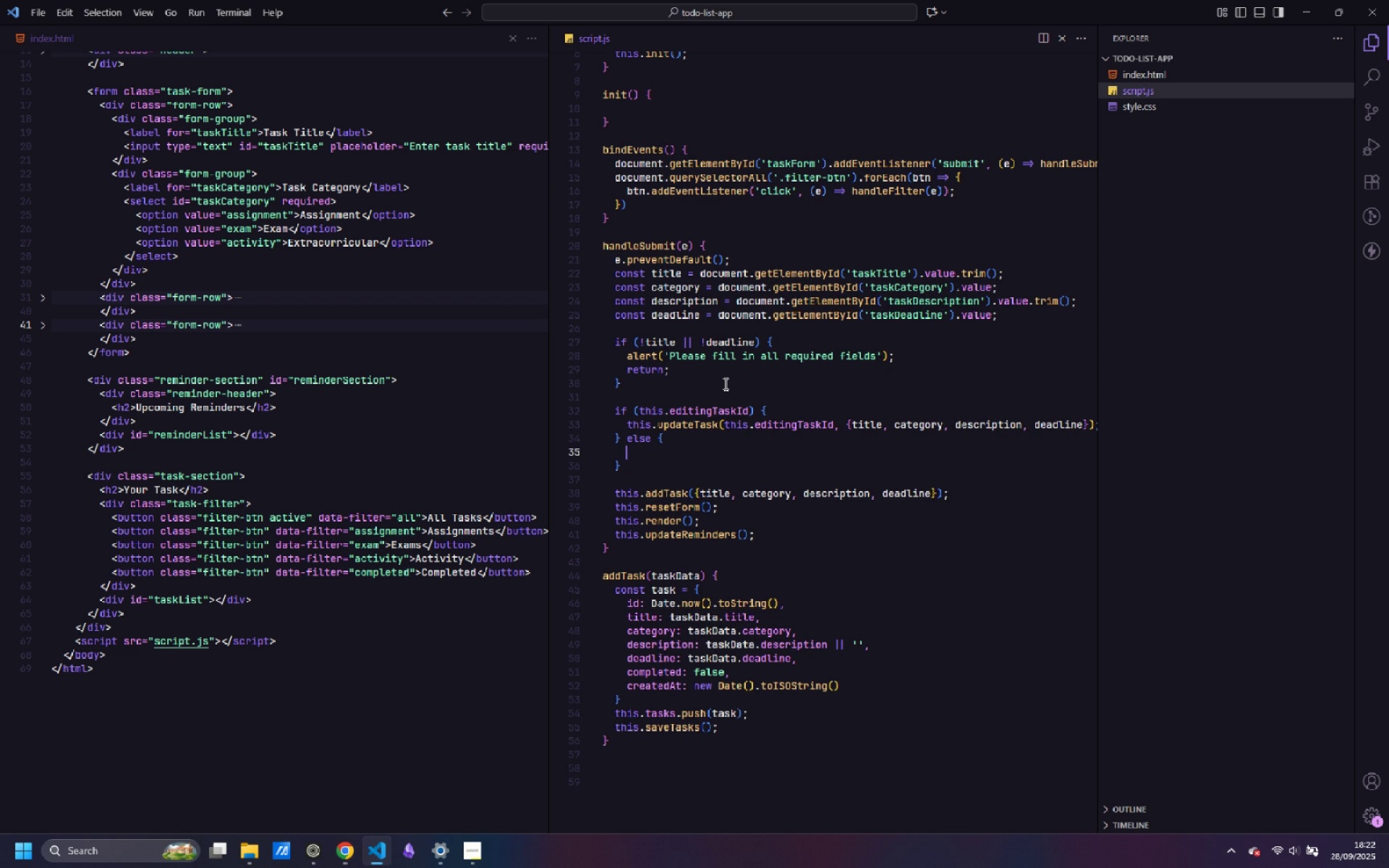 
key(Enter)
 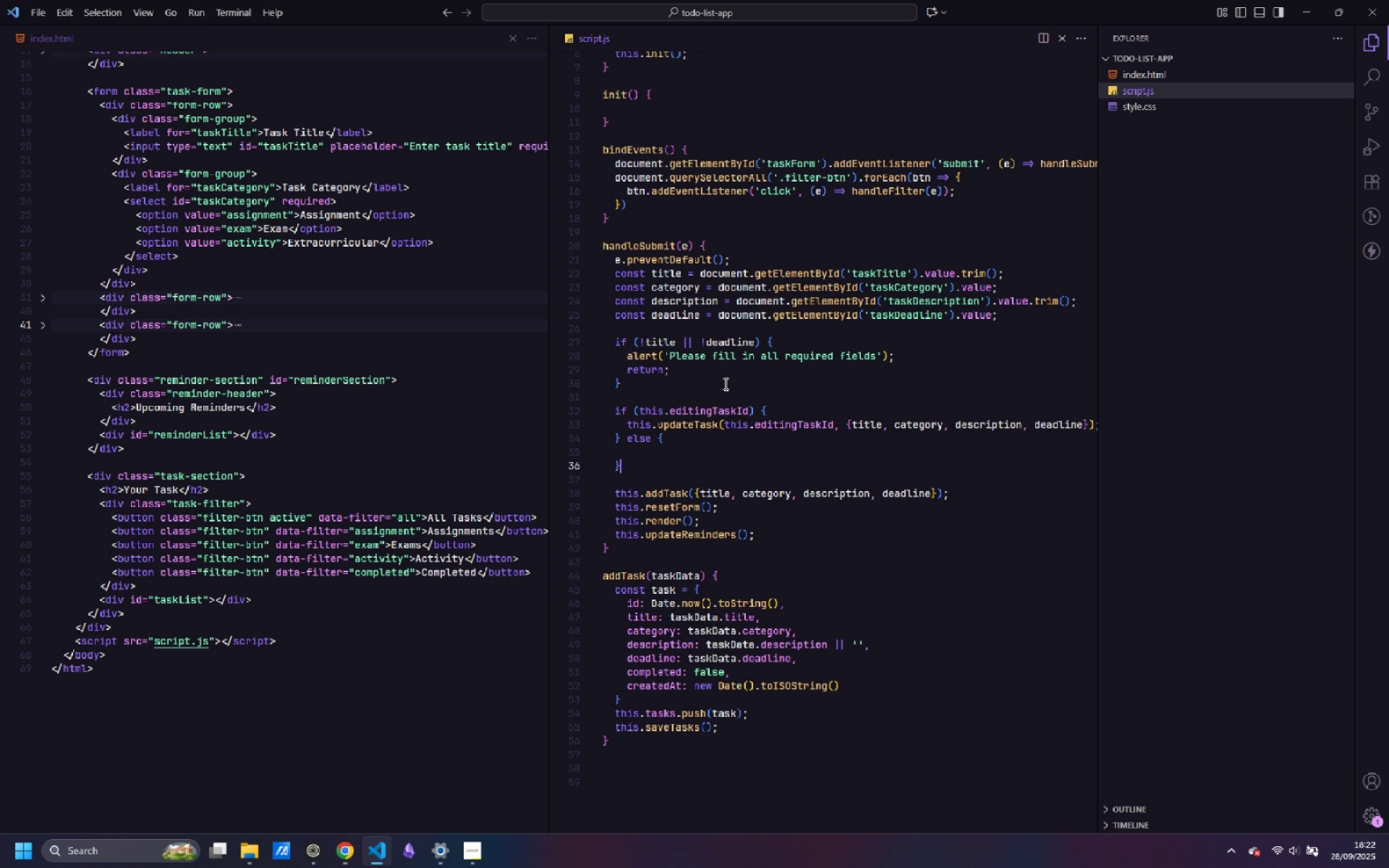 
key(ArrowDown)
 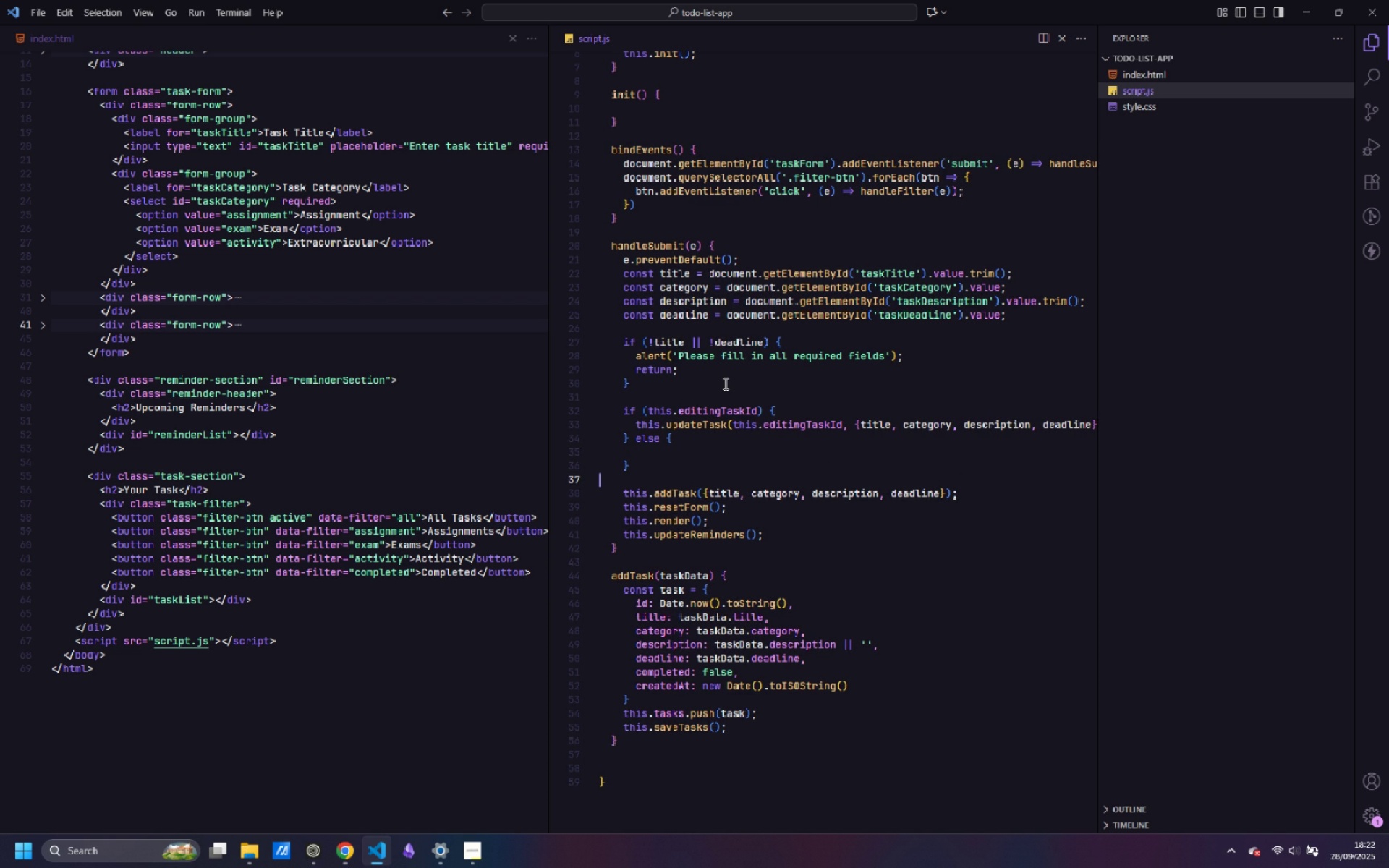 
key(ArrowDown)
 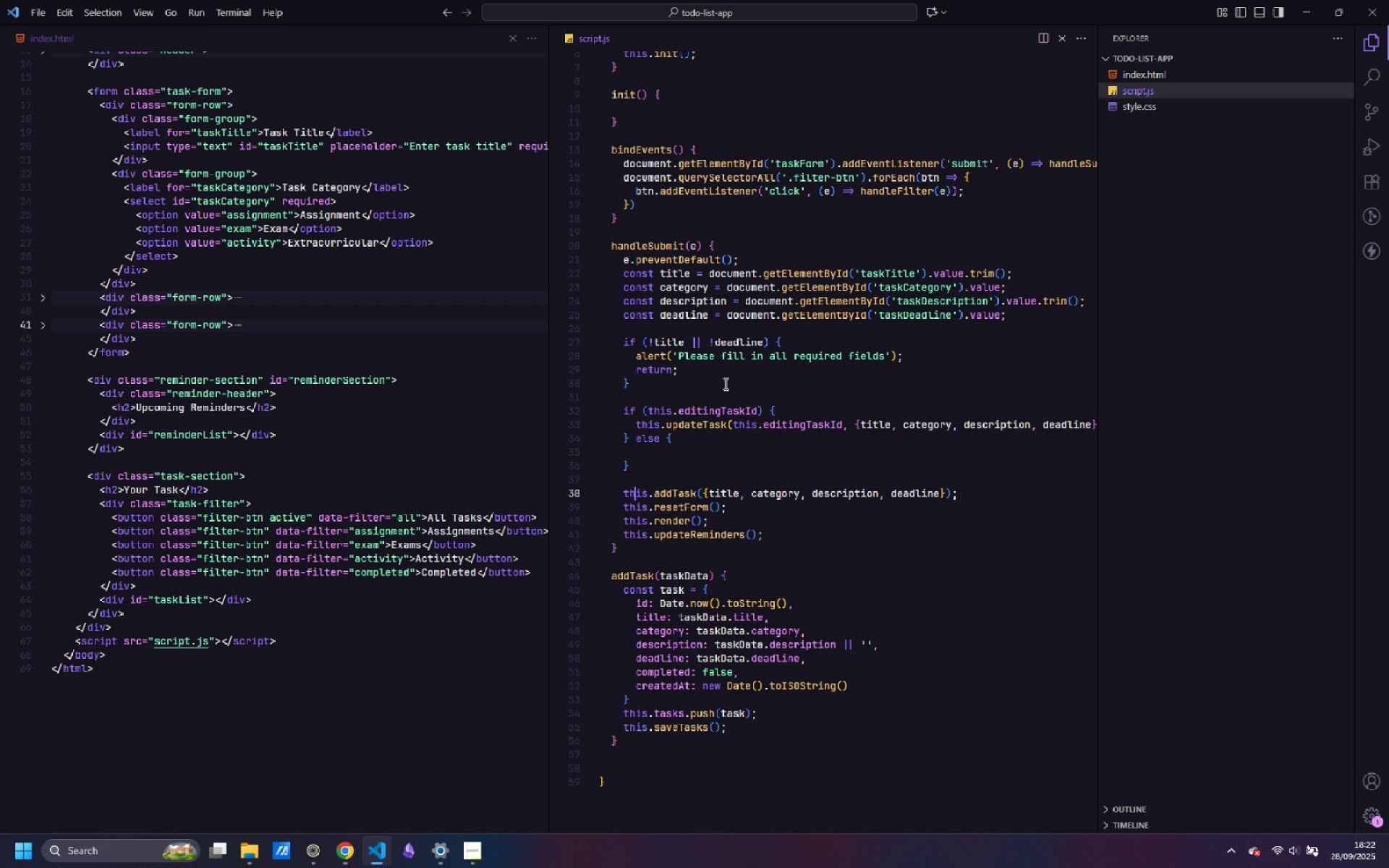 
key(ArrowDown)
 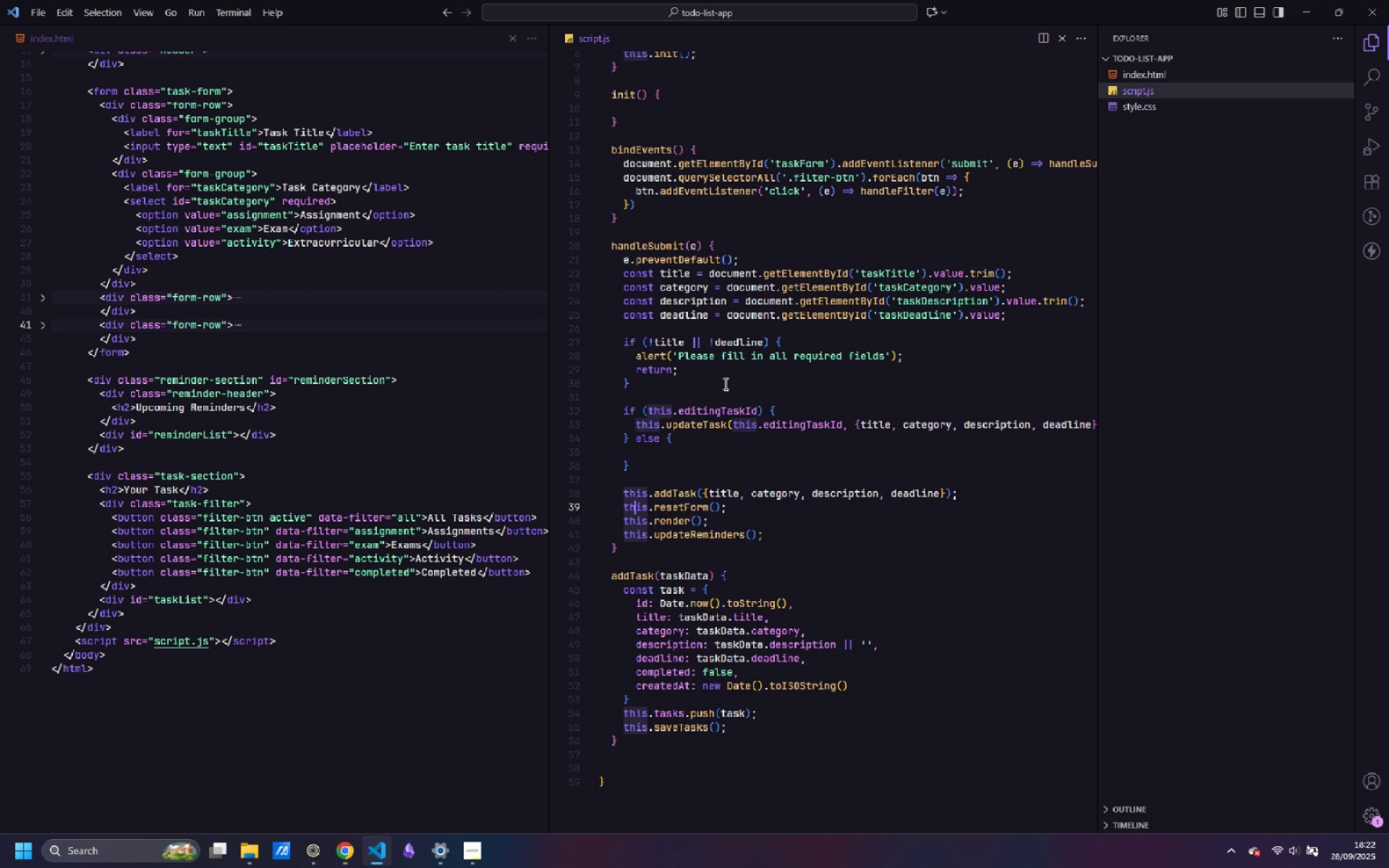 
key(ArrowDown)
 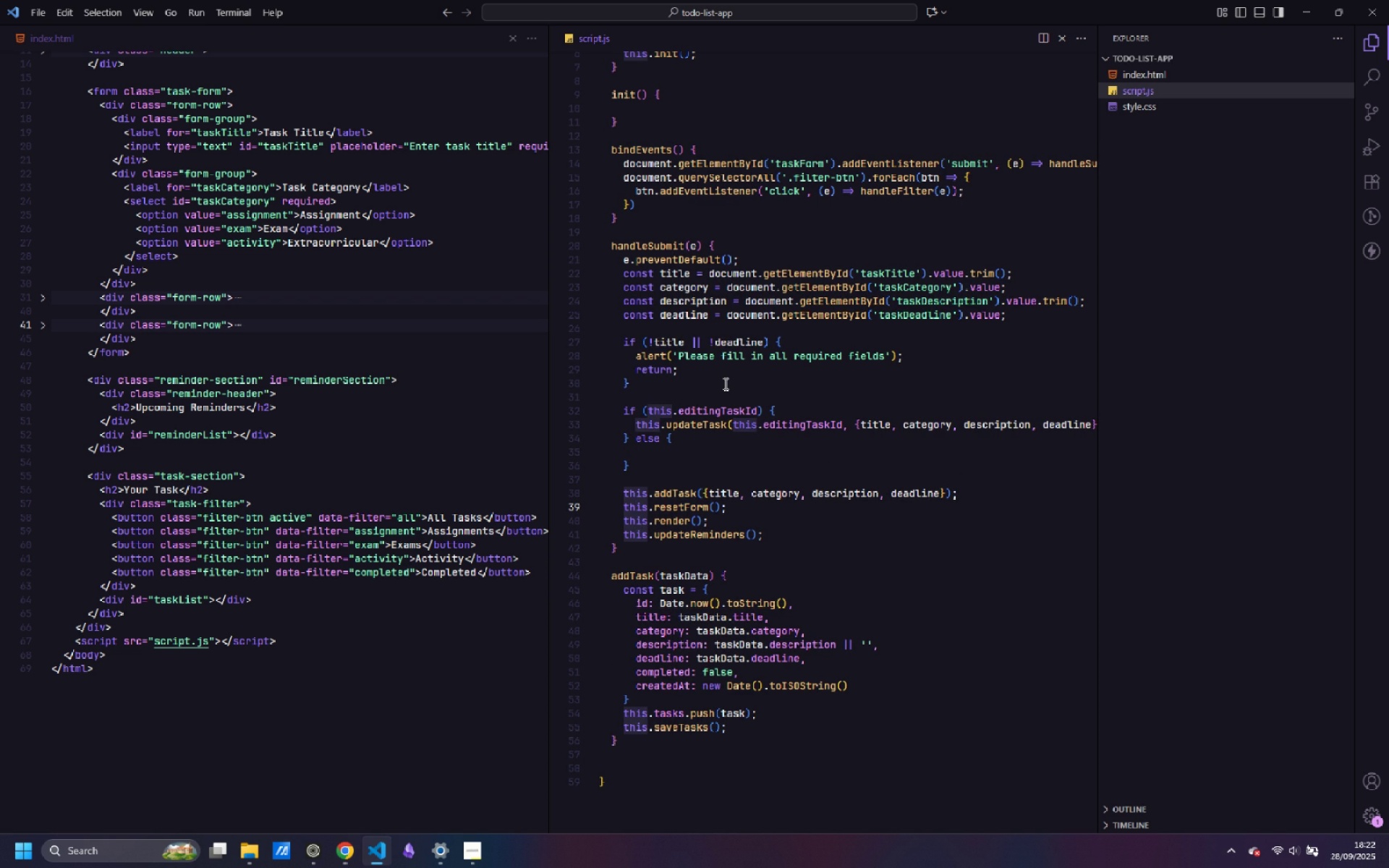 
key(ArrowUp)